 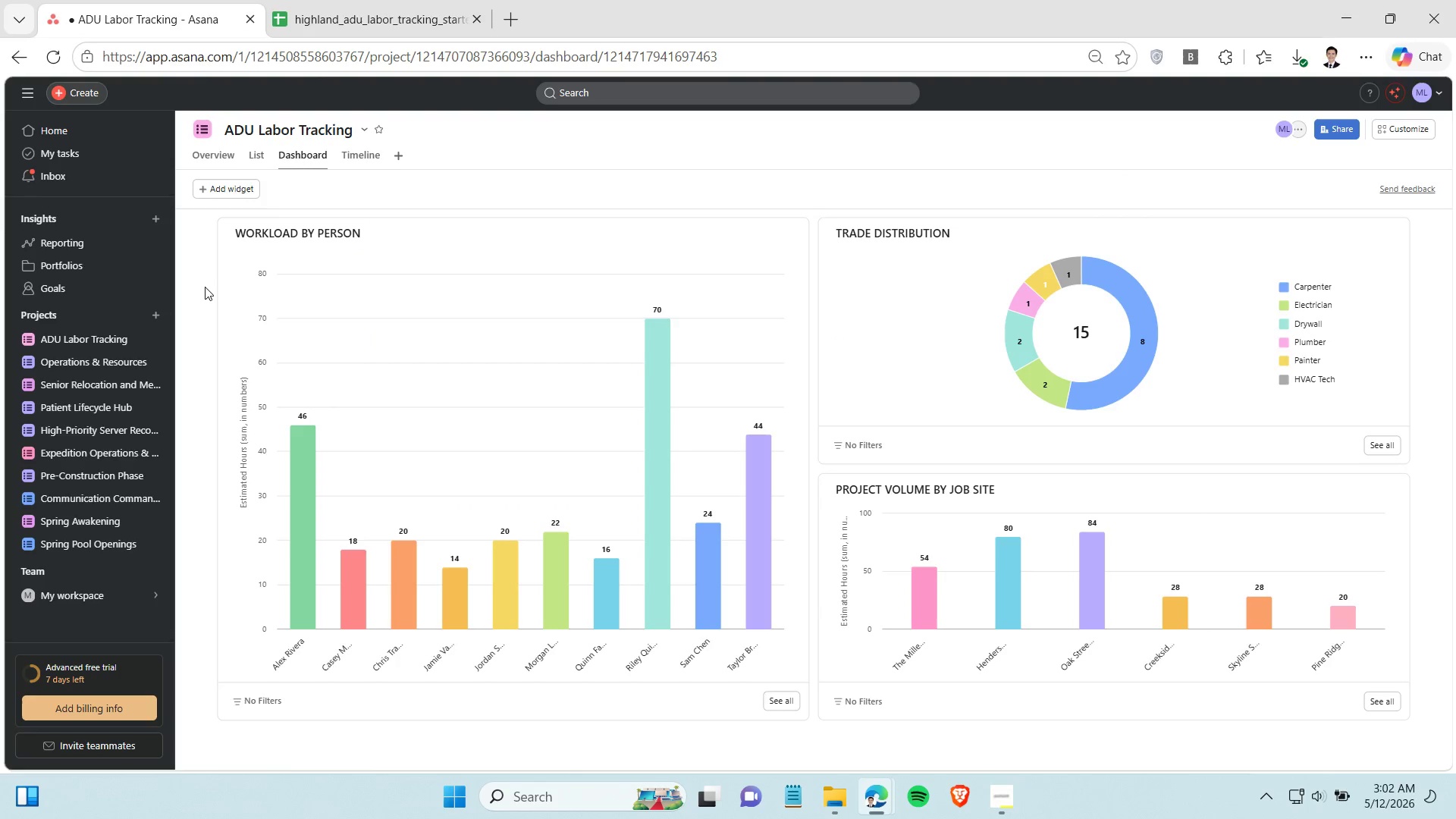 
key(Control+Shift+ShiftLeft)
 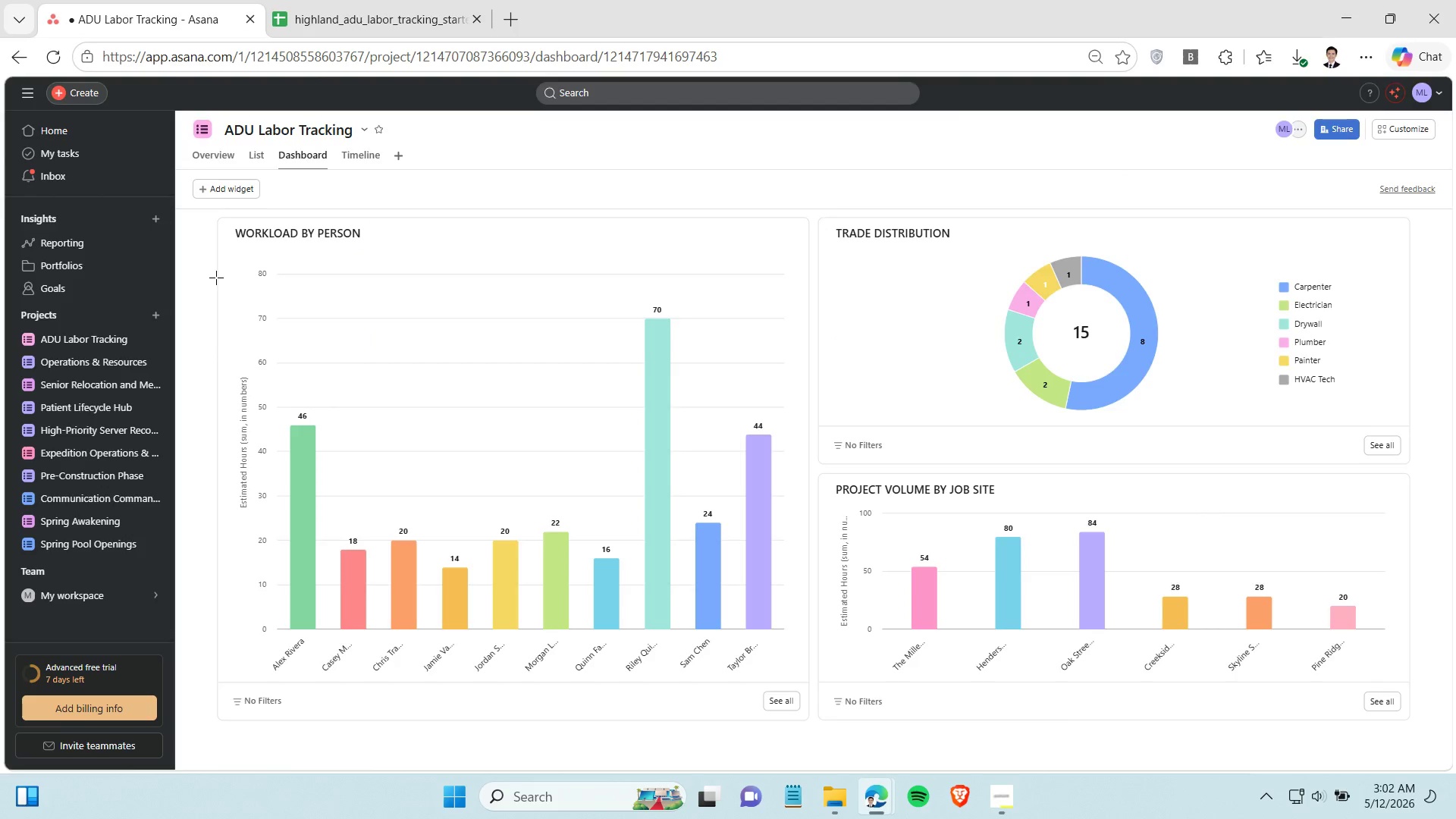 
key(Control+Shift+S)
 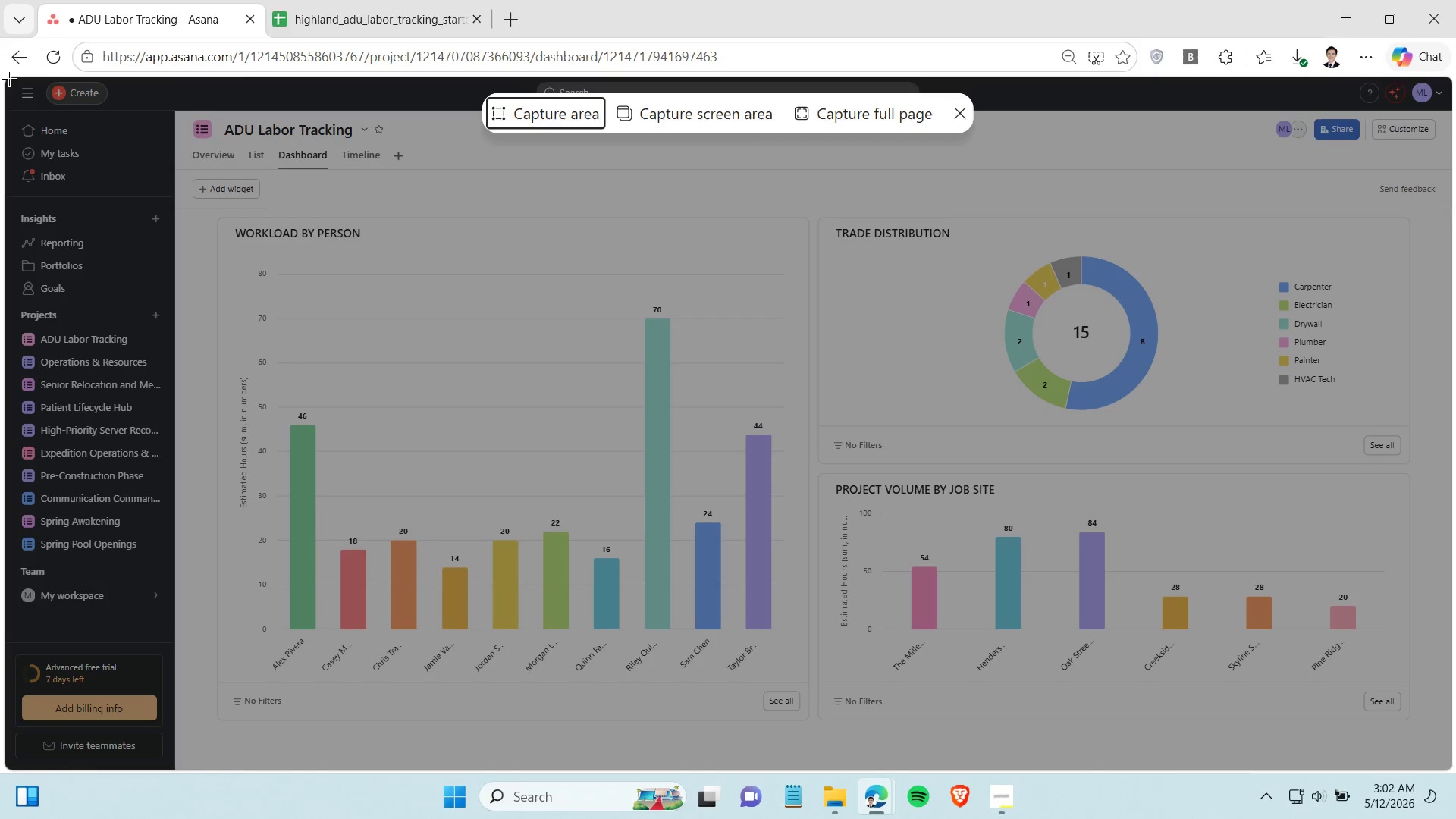 
left_click_drag(start_coordinate=[6, 77], to_coordinate=[1455, 818])
 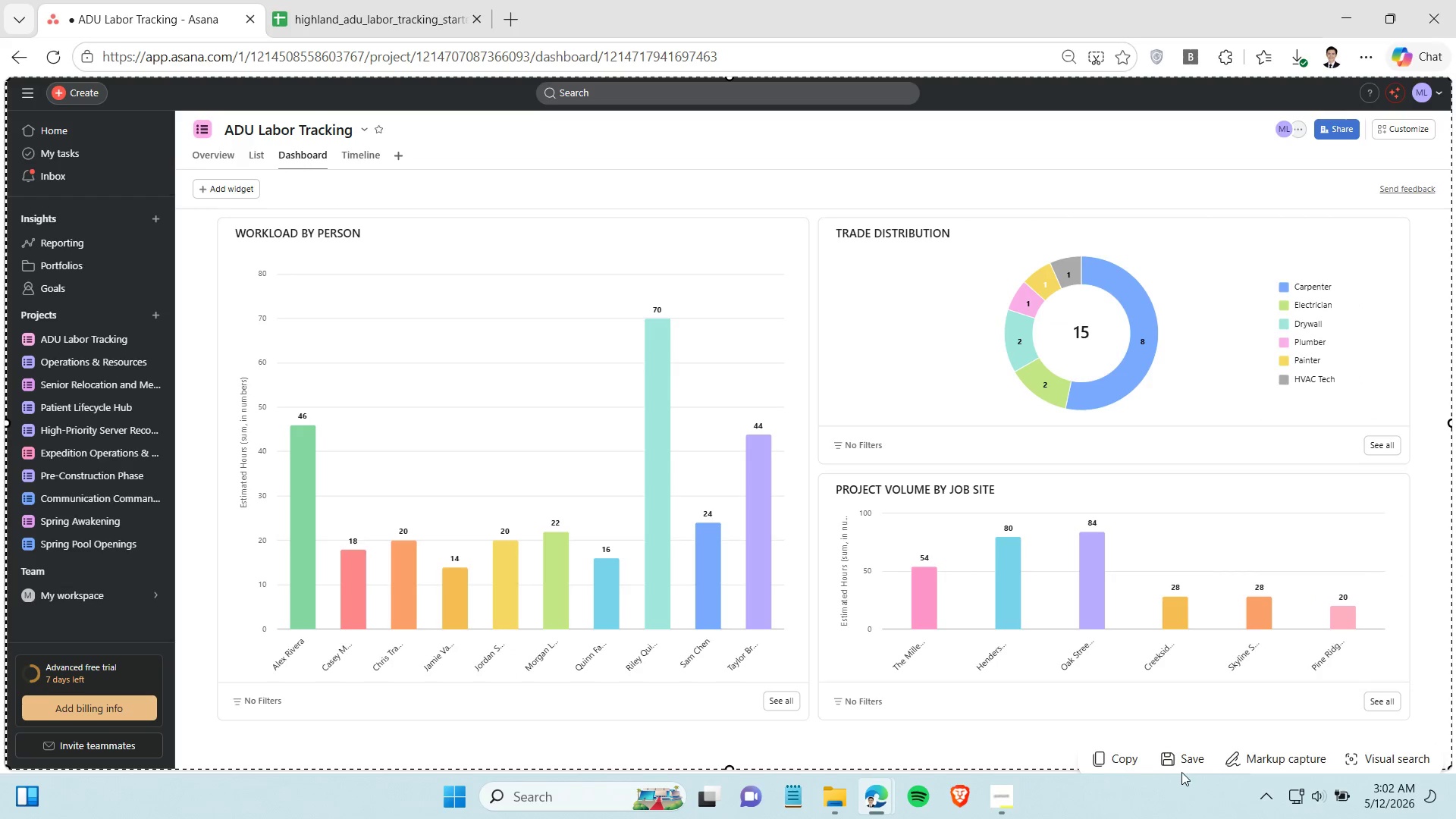 
left_click([1178, 761])
 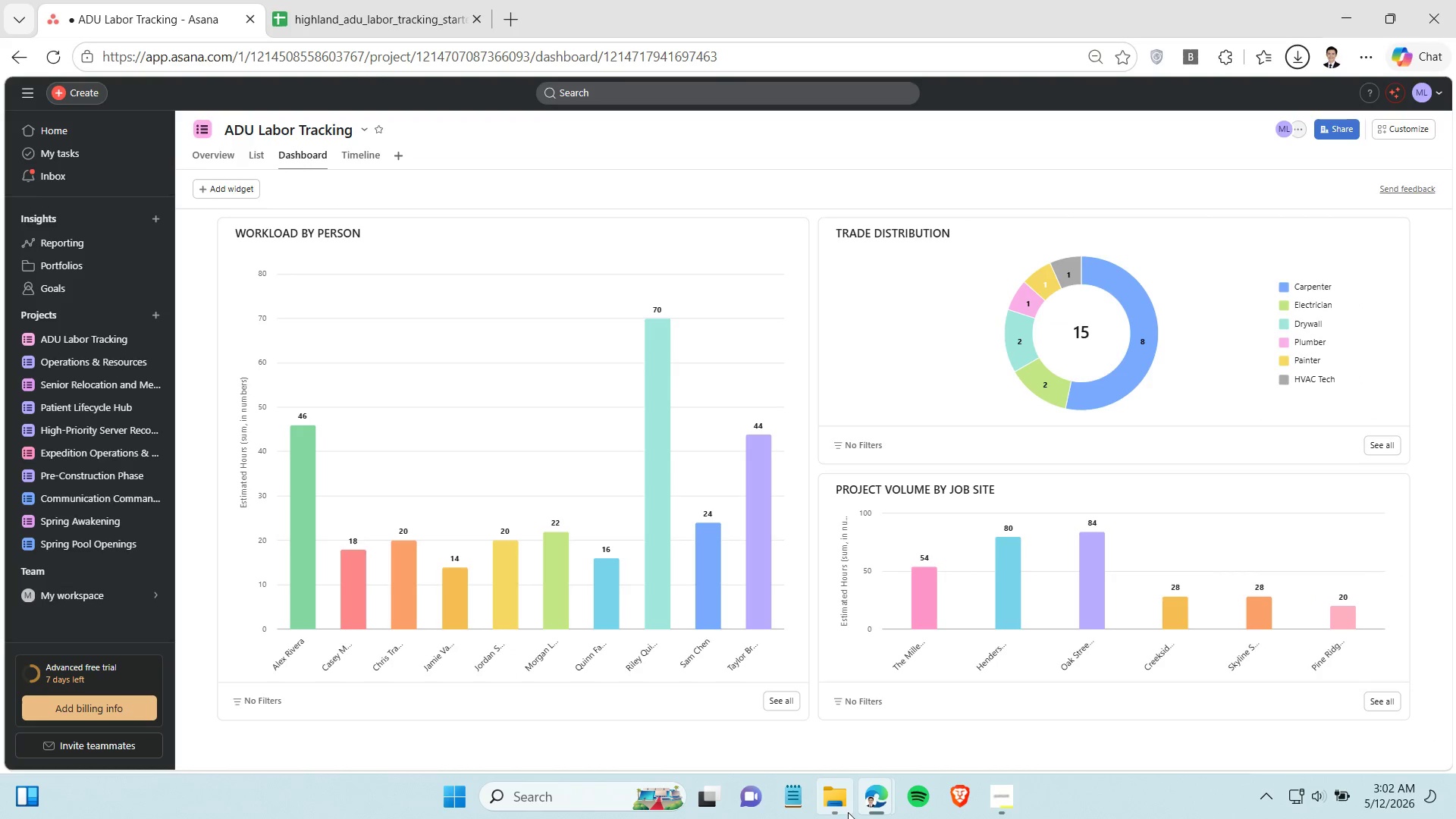 
left_click([840, 811])
 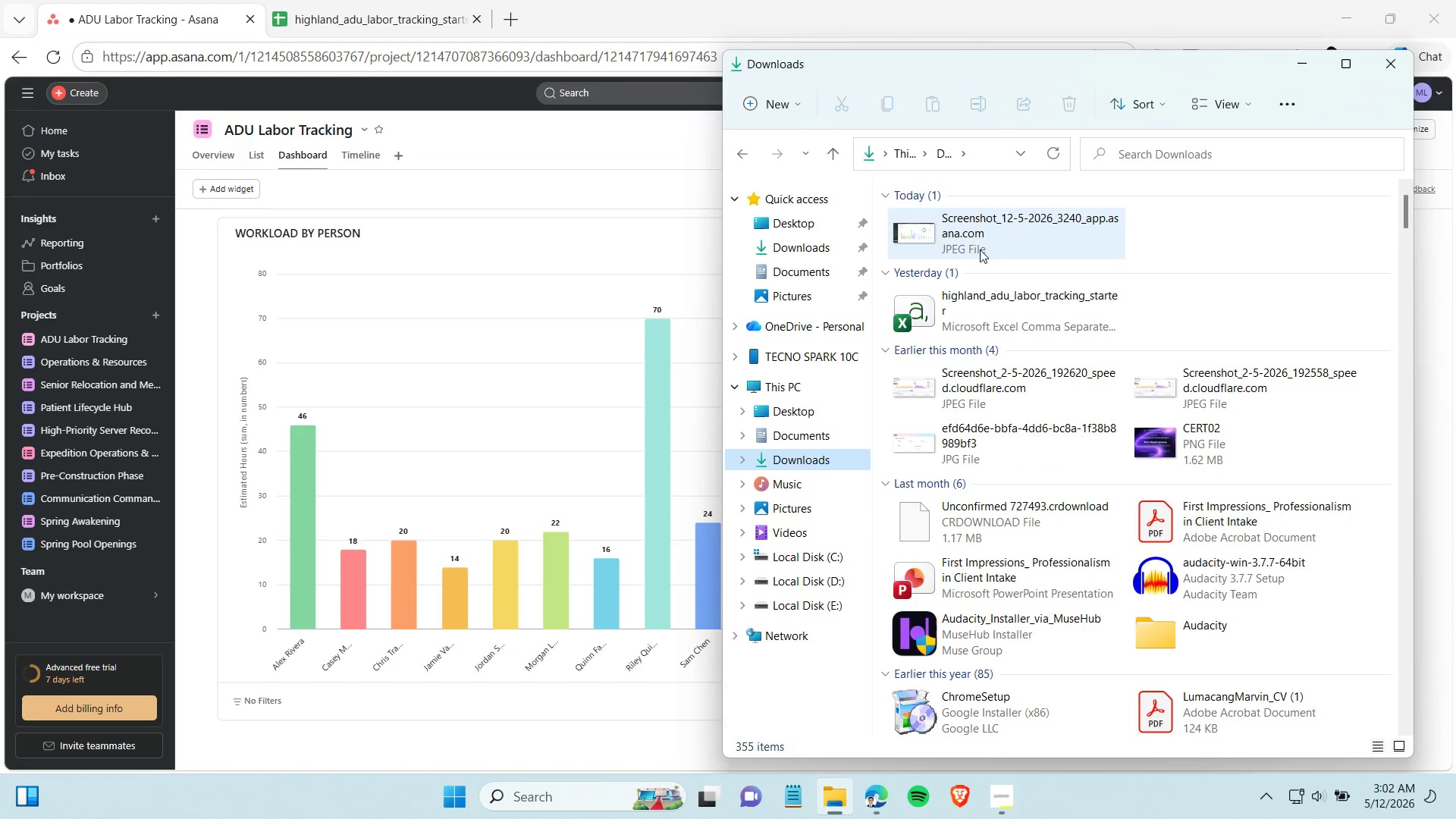 
left_click([974, 234])
 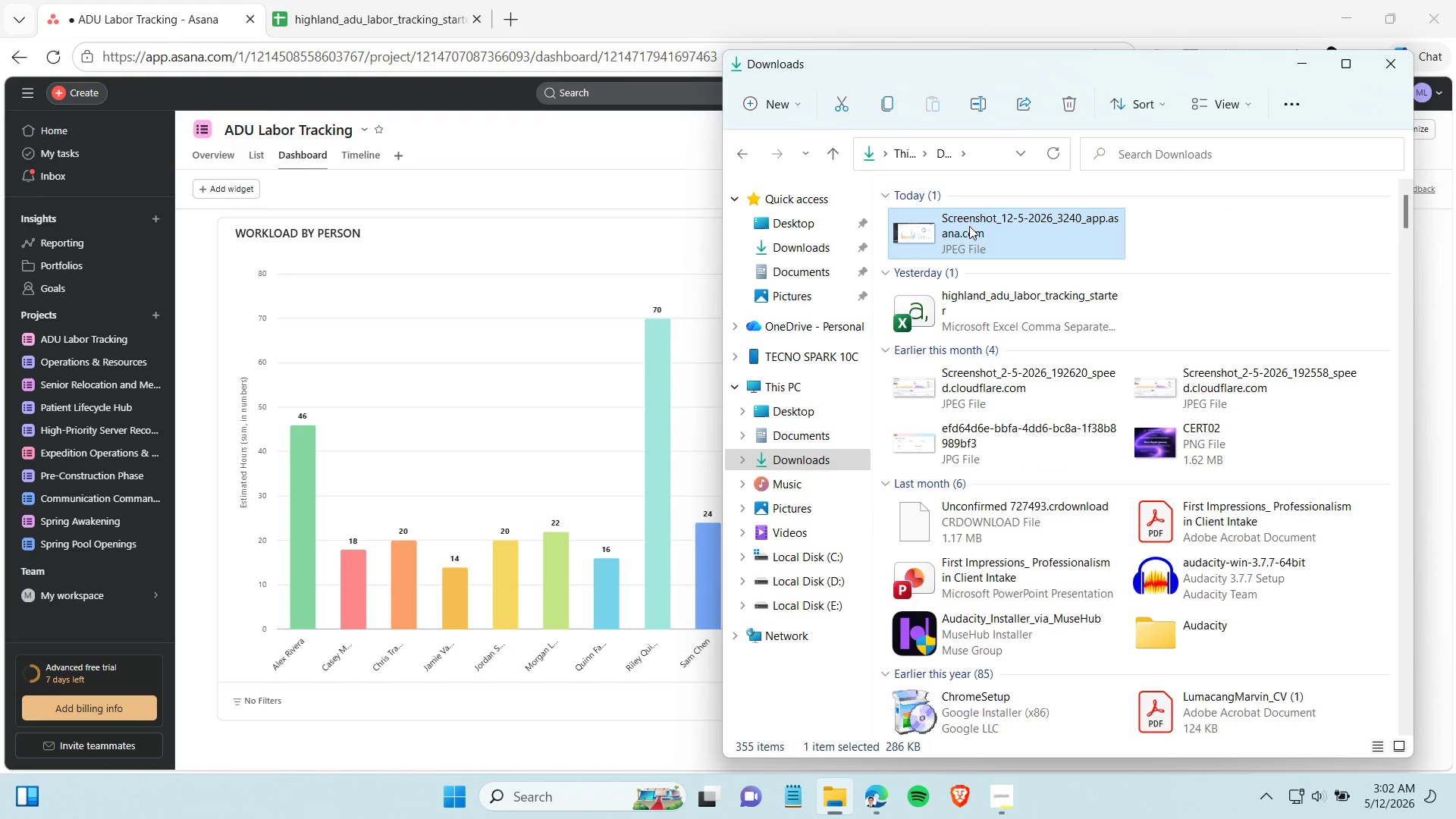 
left_click([969, 226])
 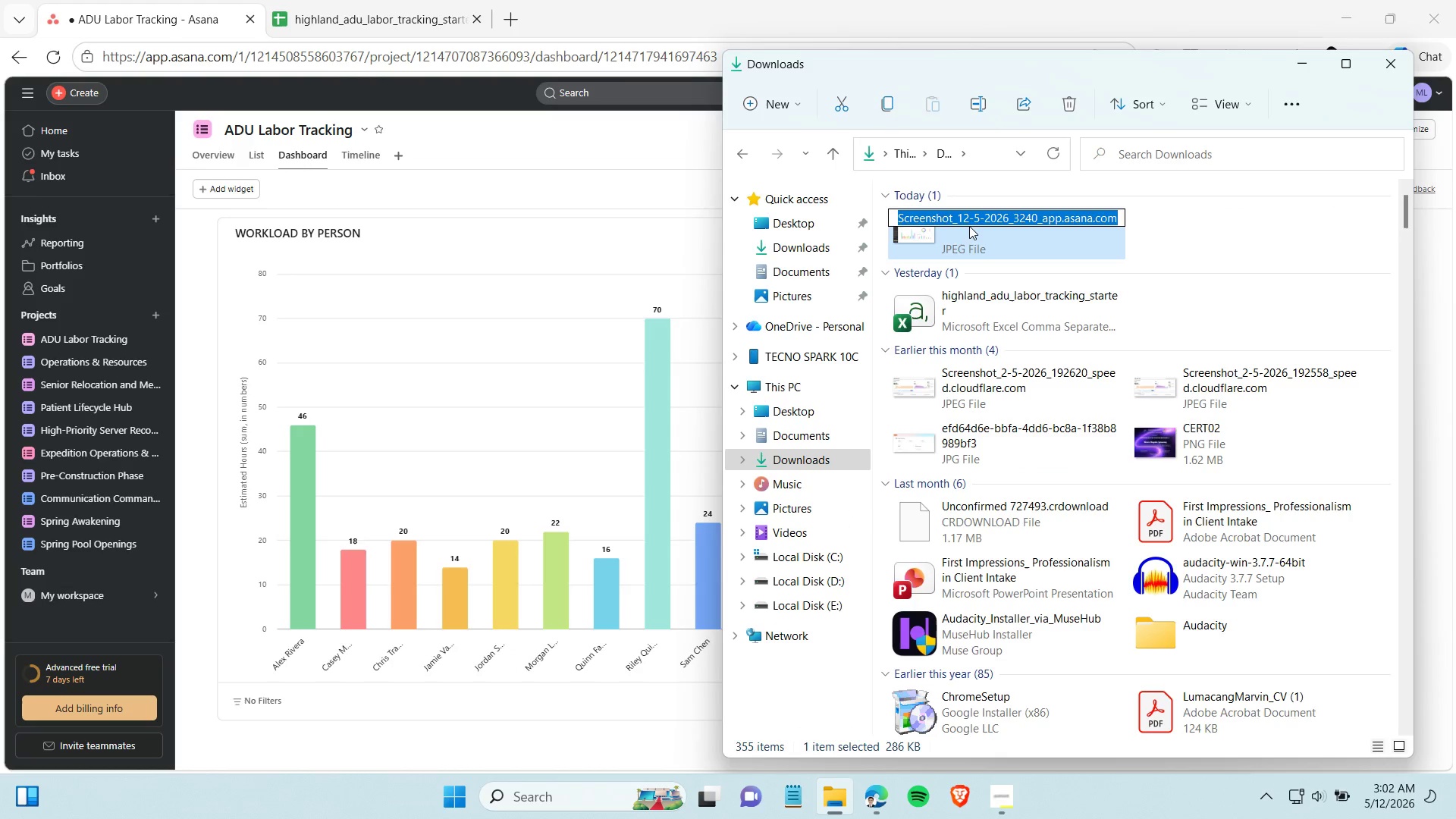 
type(DASHBOARD)
 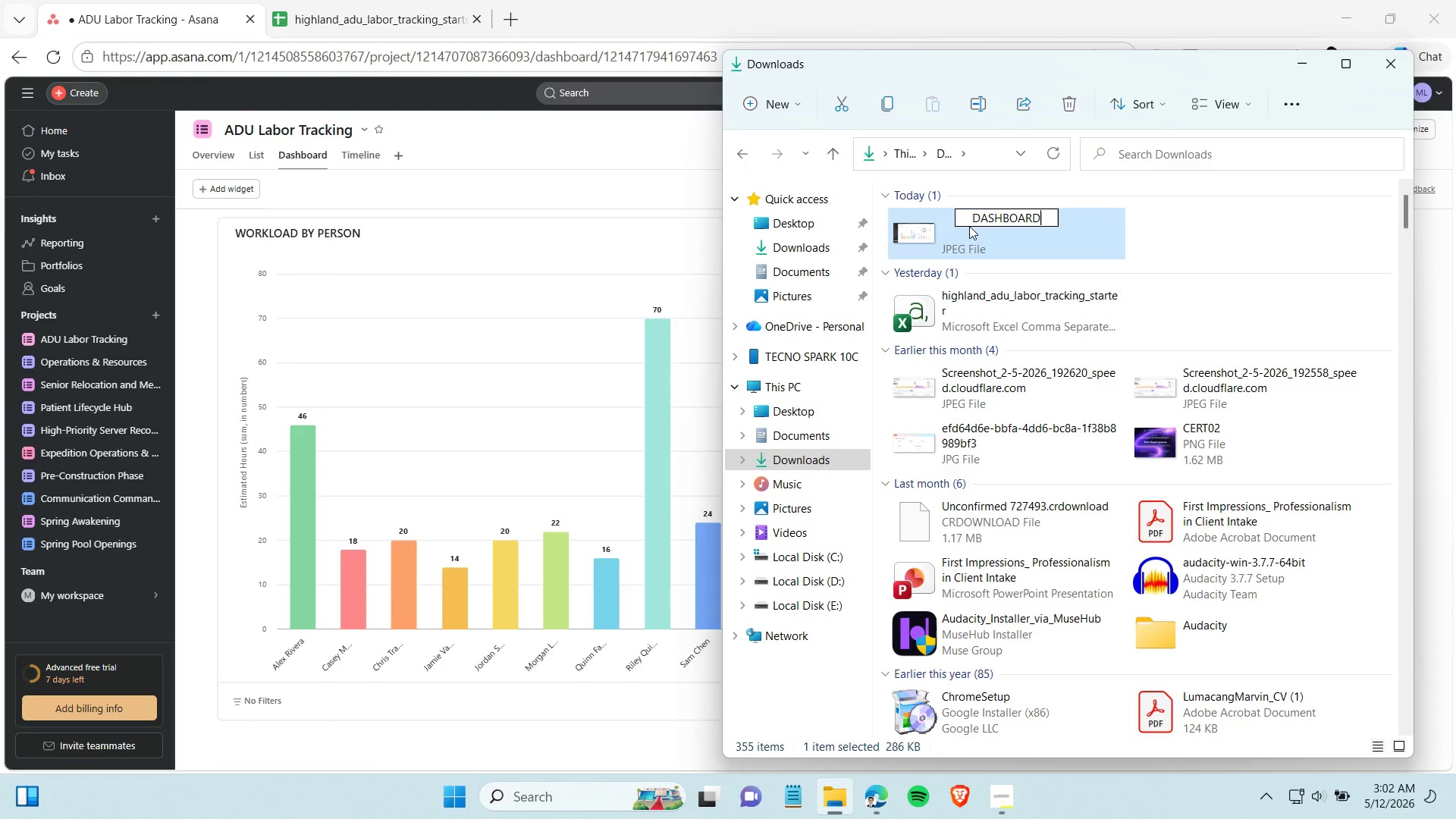 
key(Enter)
 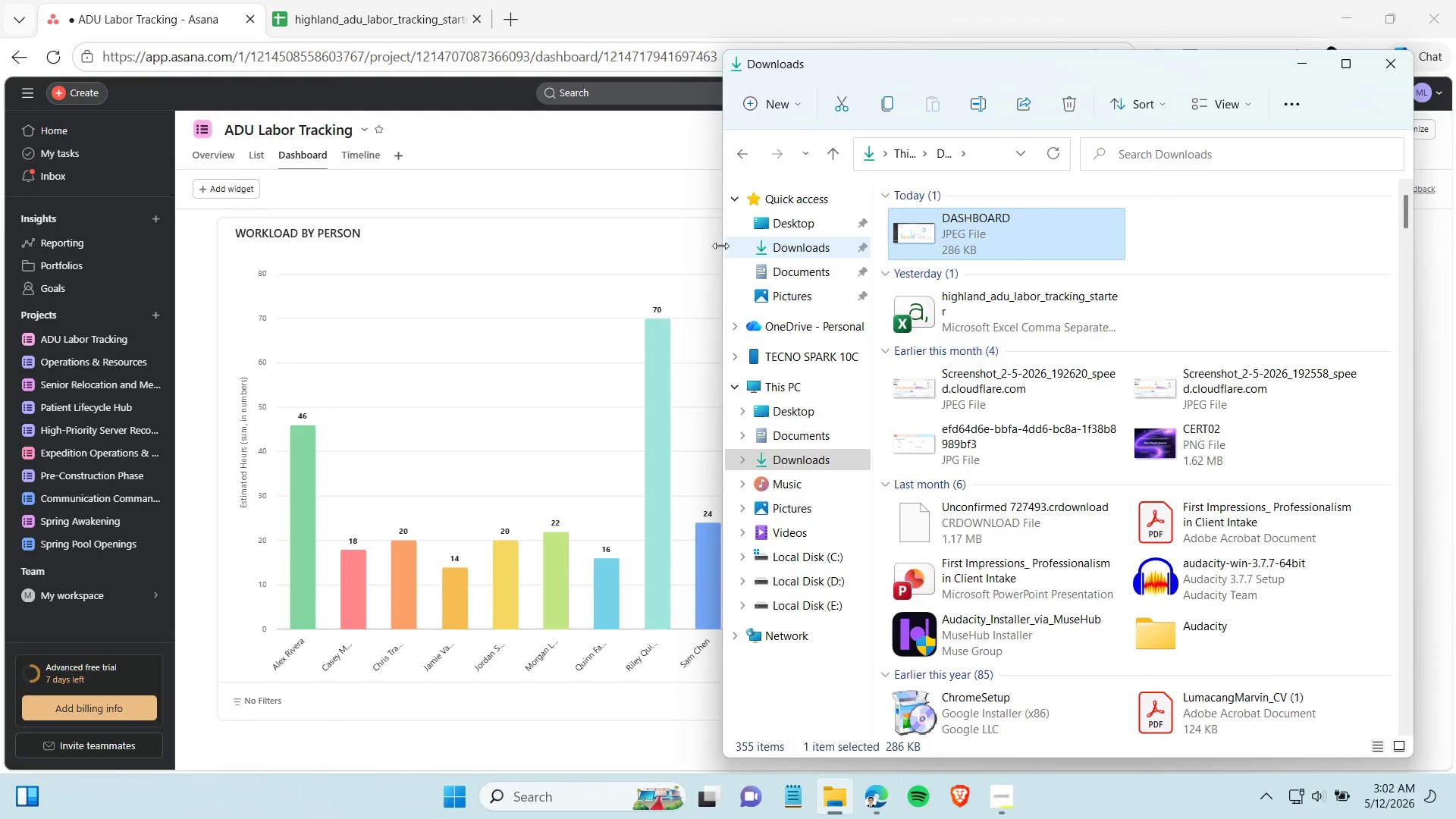 
left_click([679, 243])